 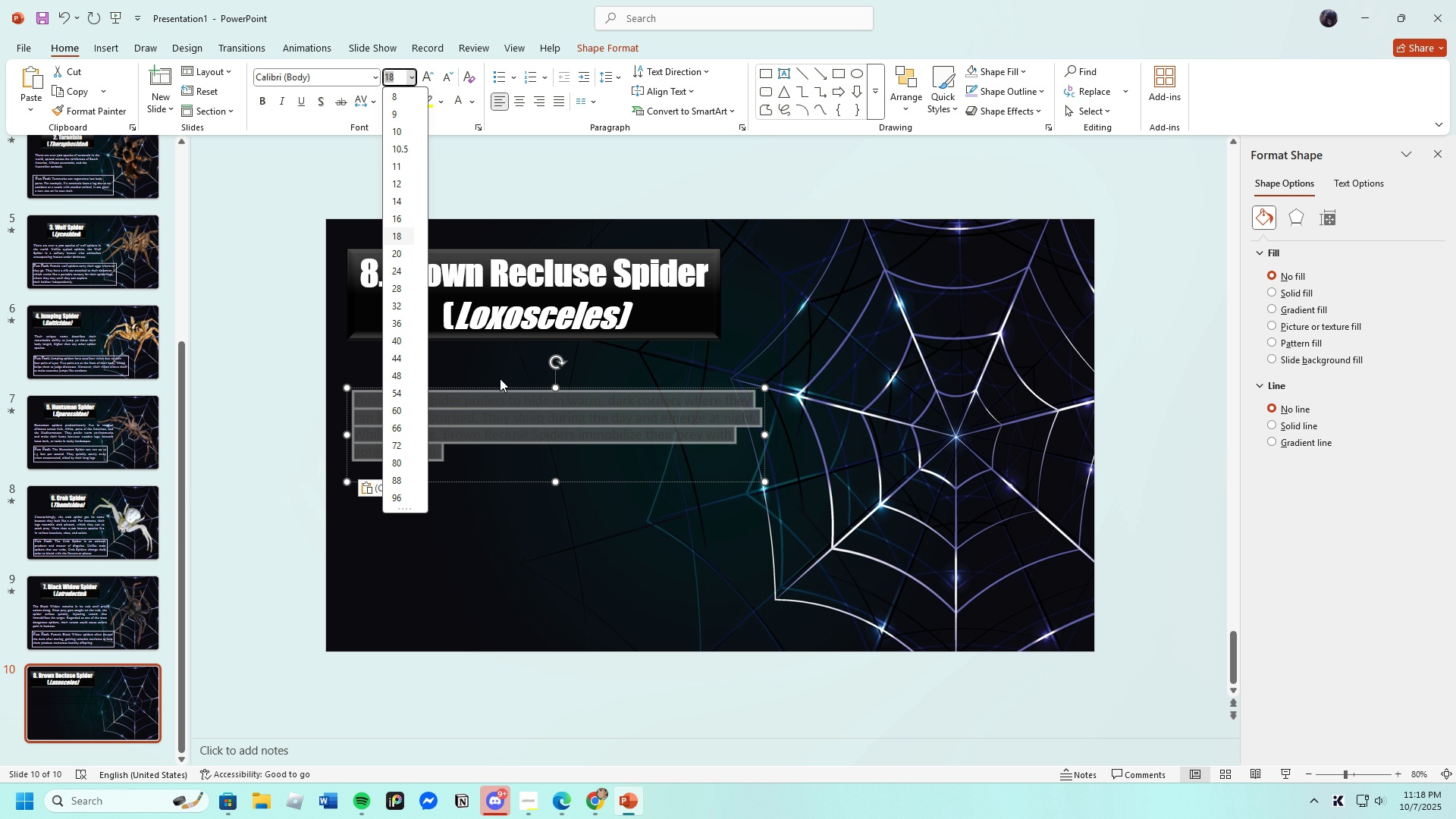 
left_click([395, 272])
 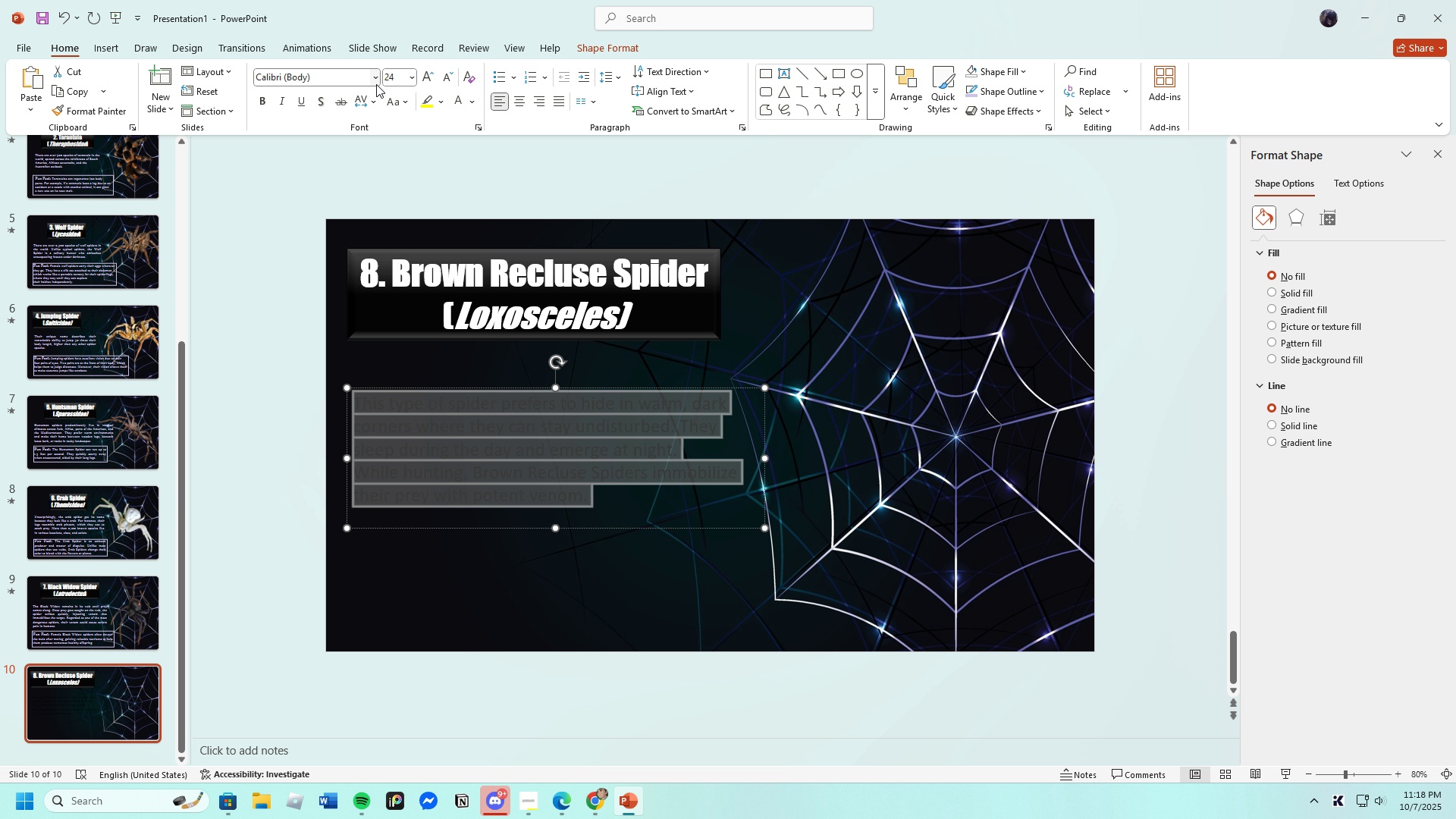 
left_click([374, 78])
 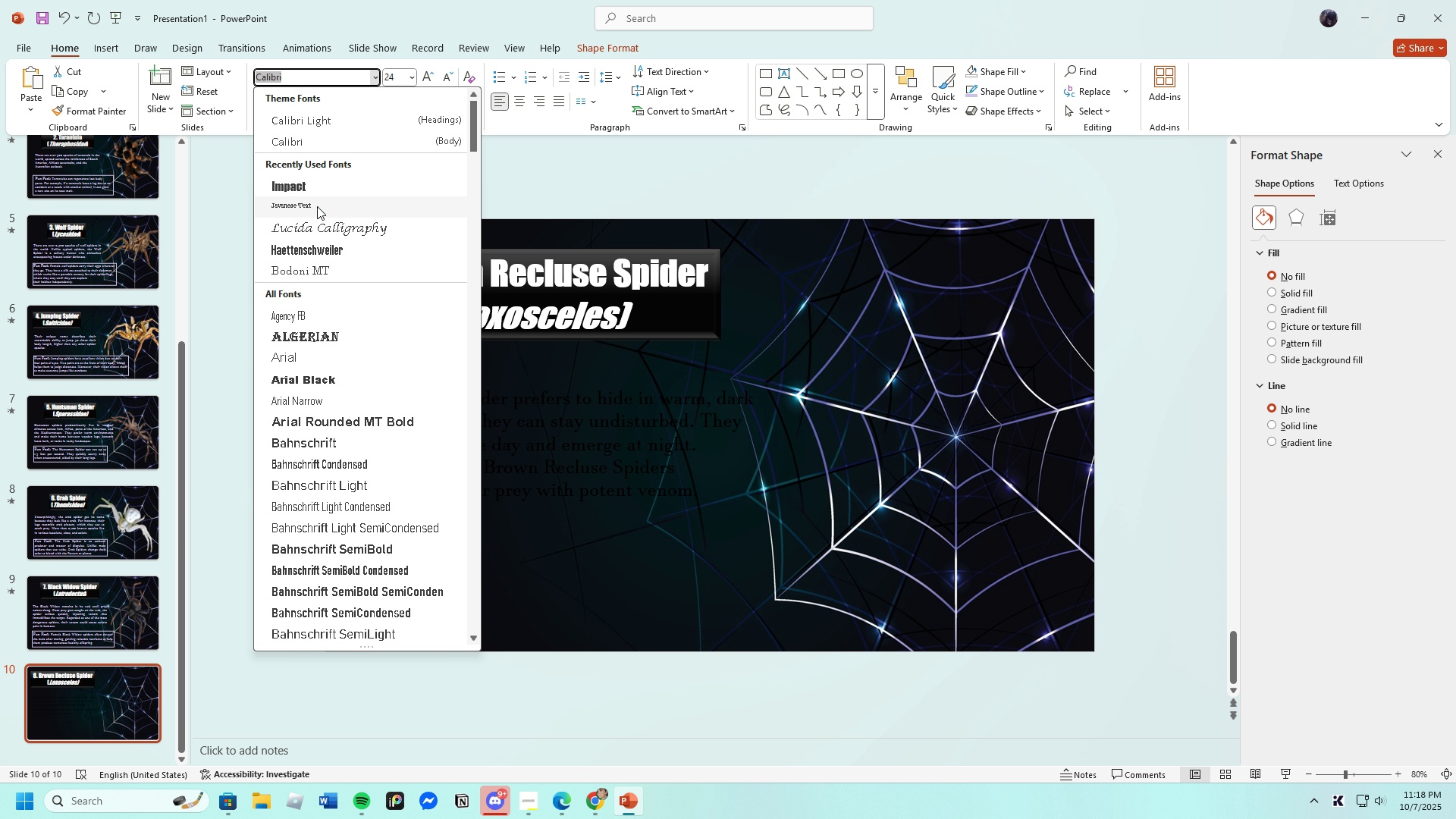 
left_click([317, 206])
 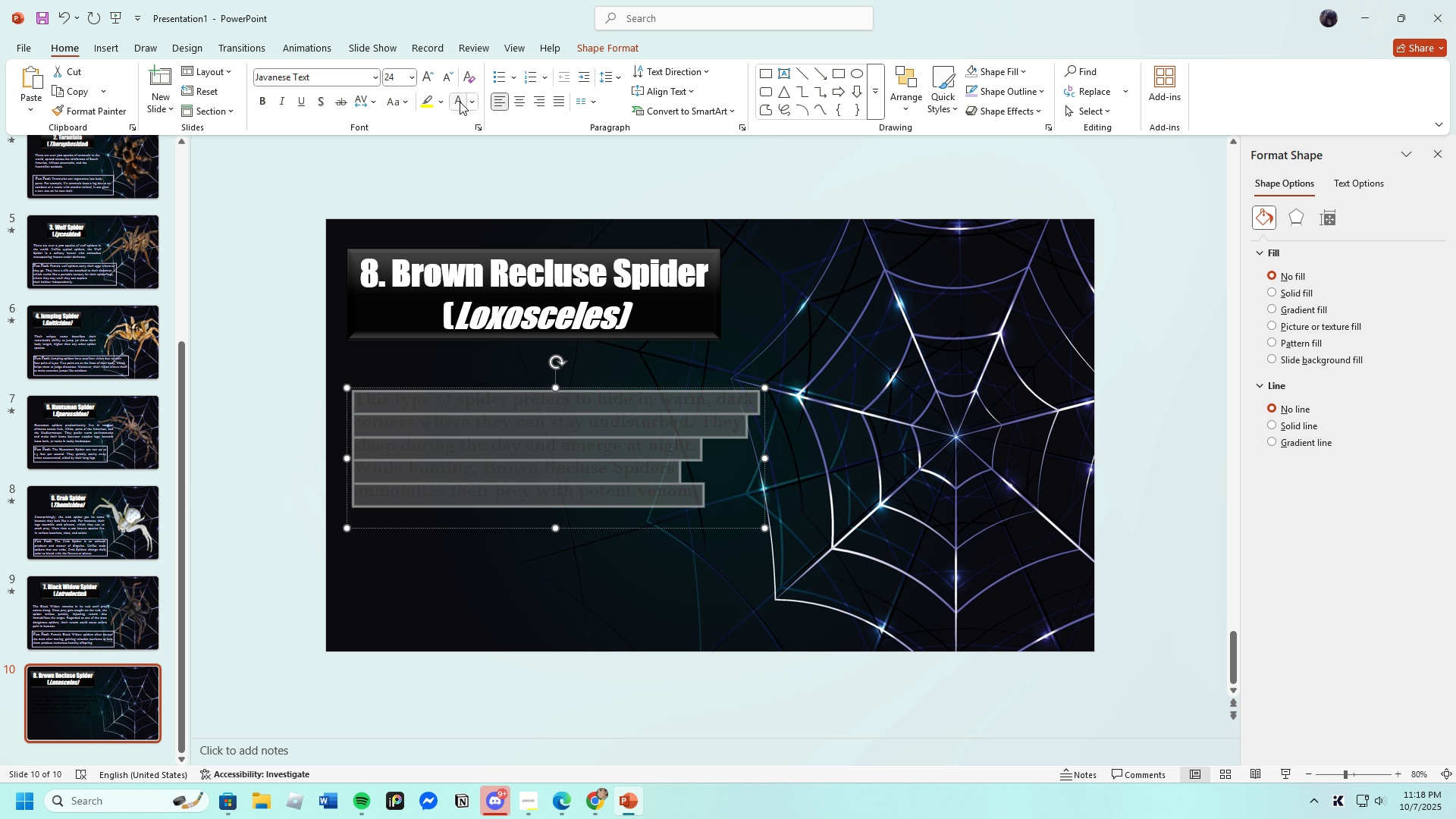 
left_click([468, 100])
 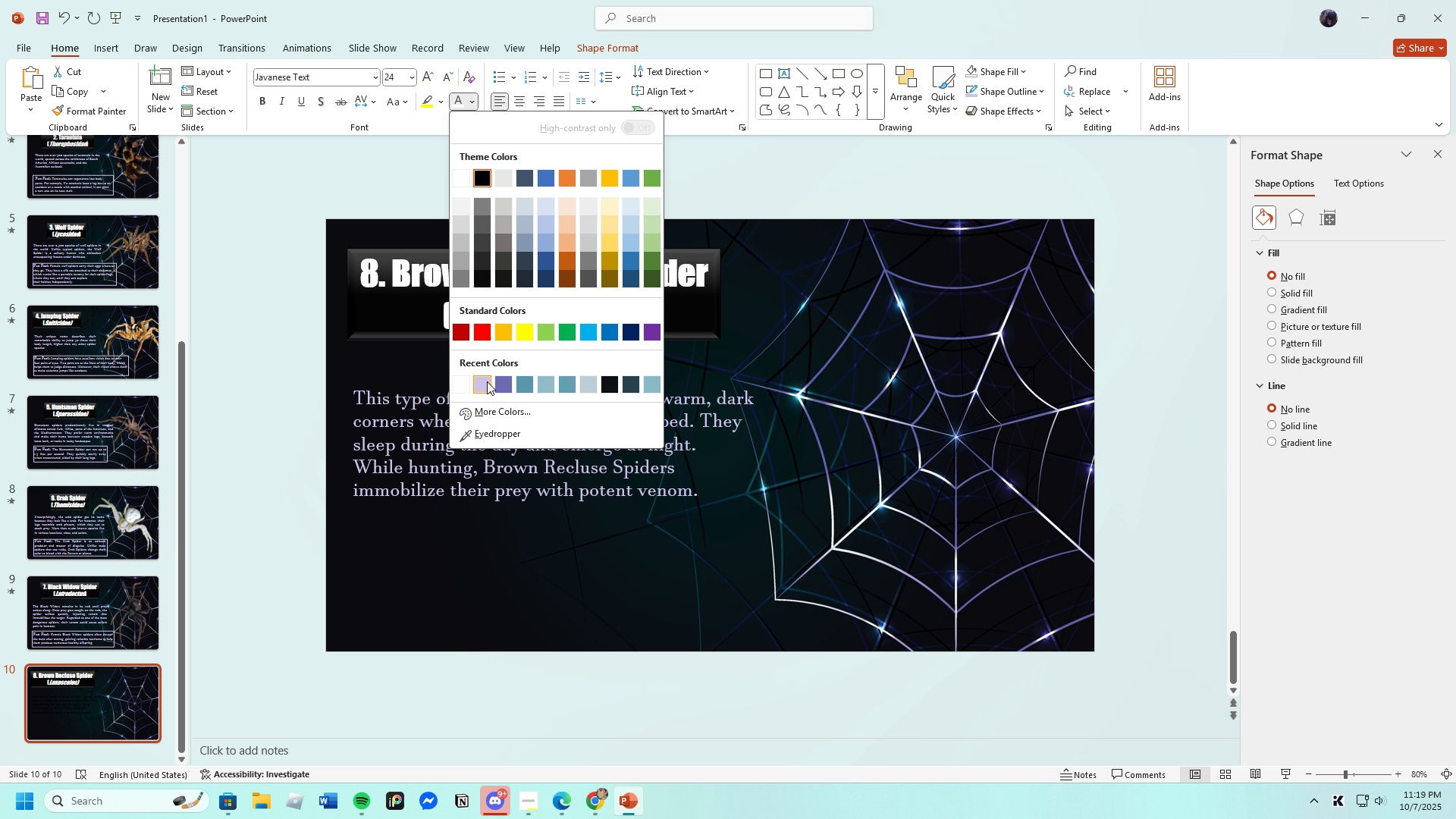 
left_click([487, 381])